 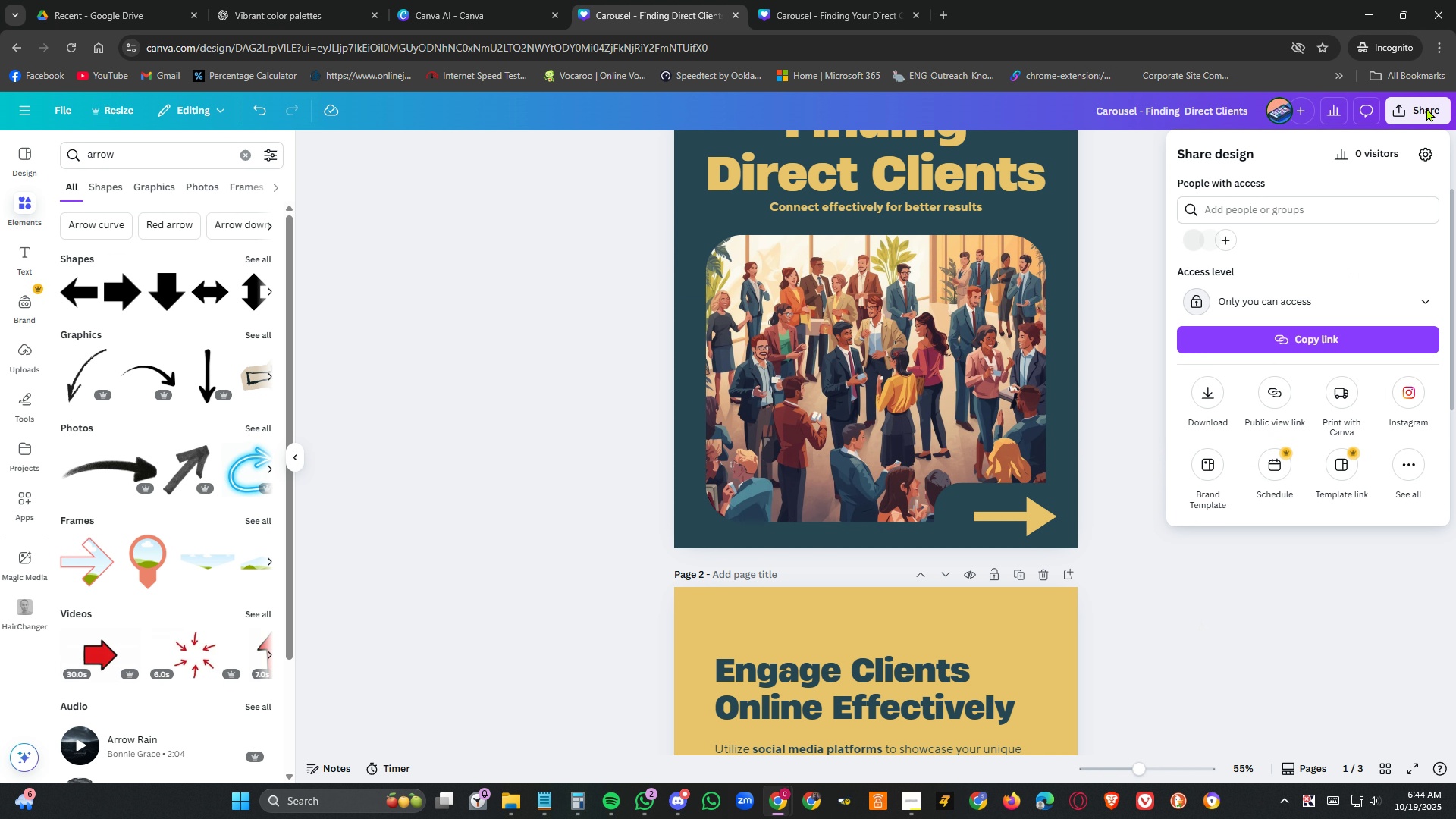 
left_click([1205, 389])
 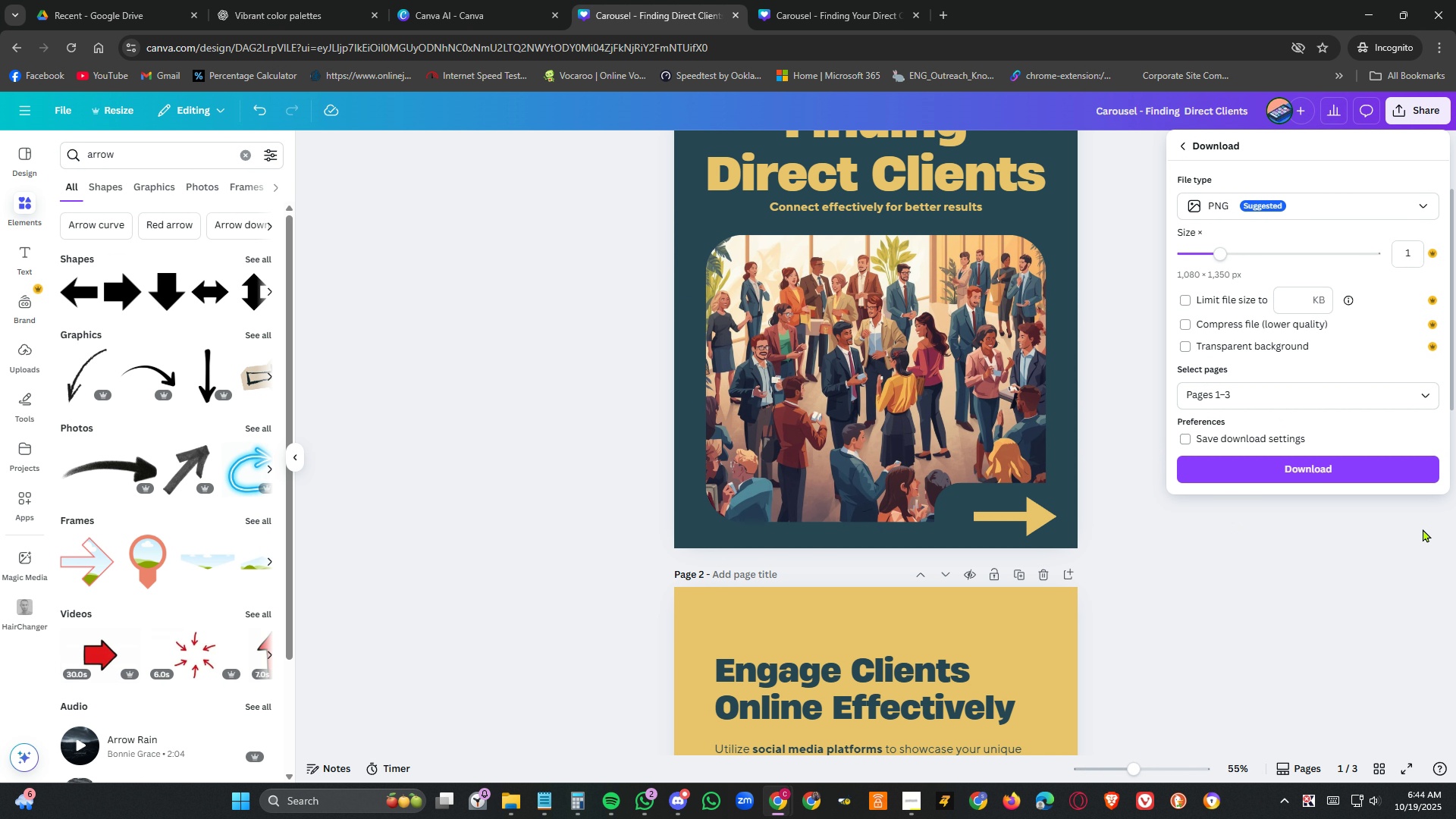 
scroll: coordinate [1282, 390], scroll_direction: down, amount: 4.0
 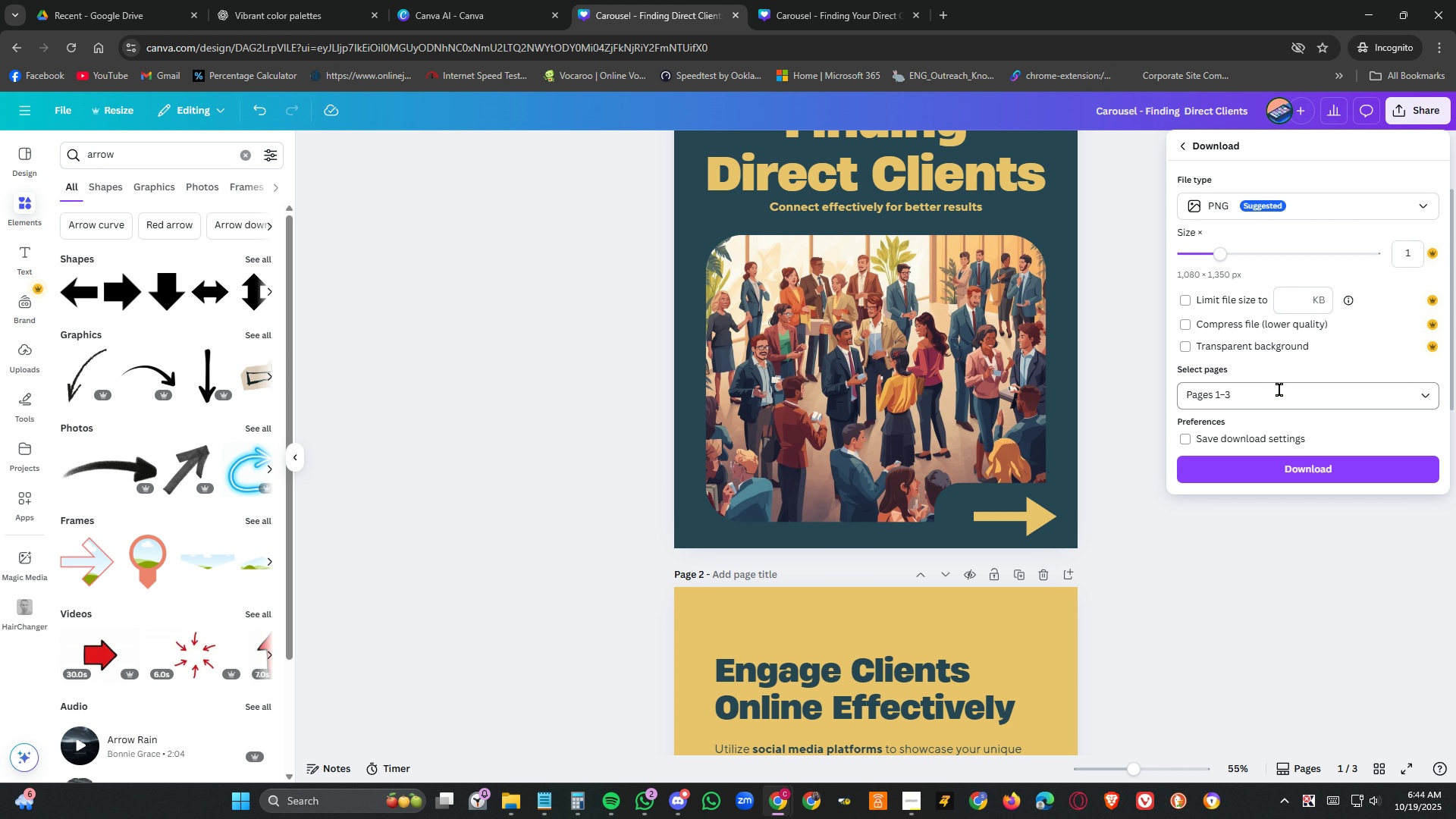 
wait(7.89)
 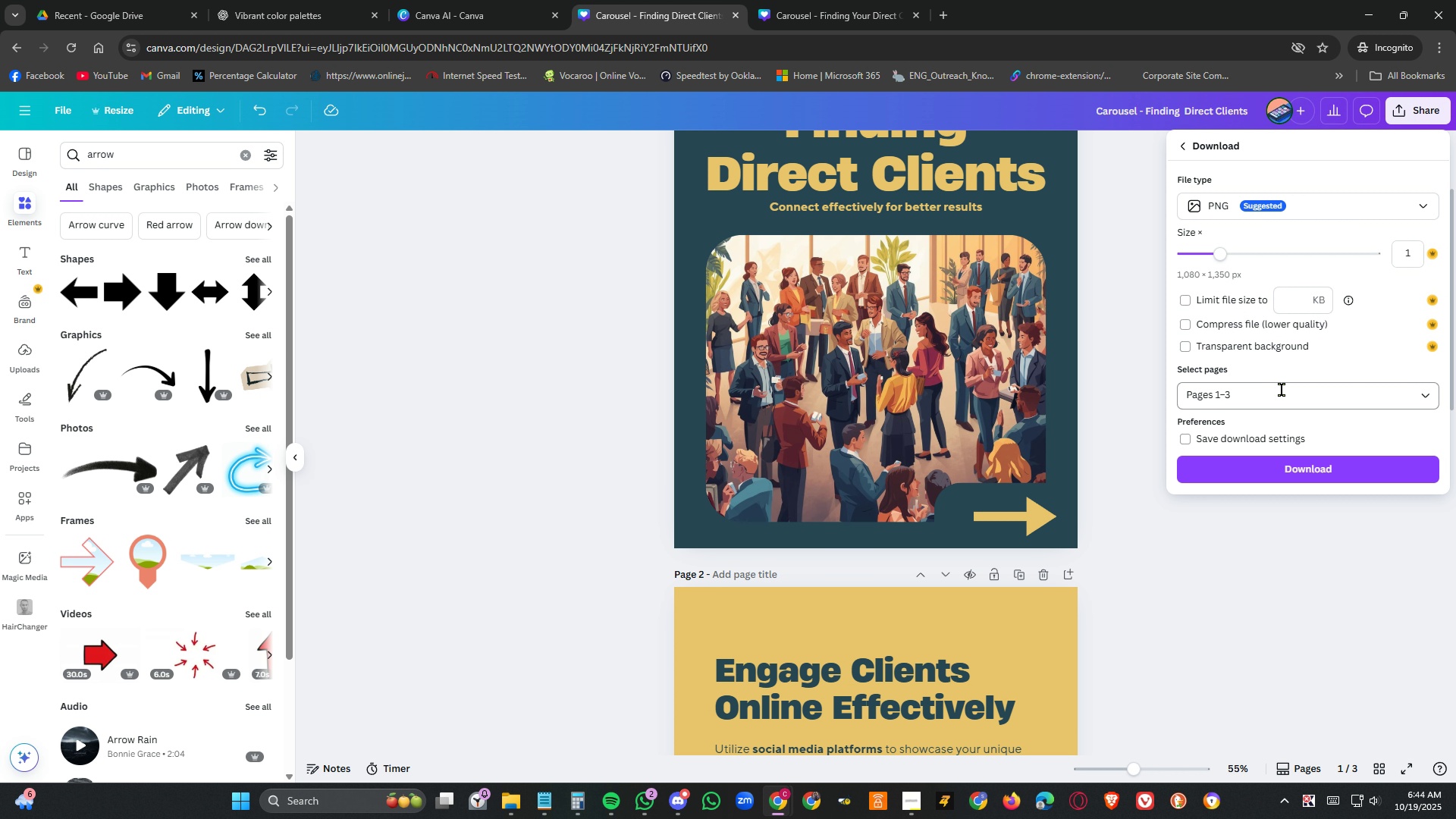 
left_click([1288, 468])
 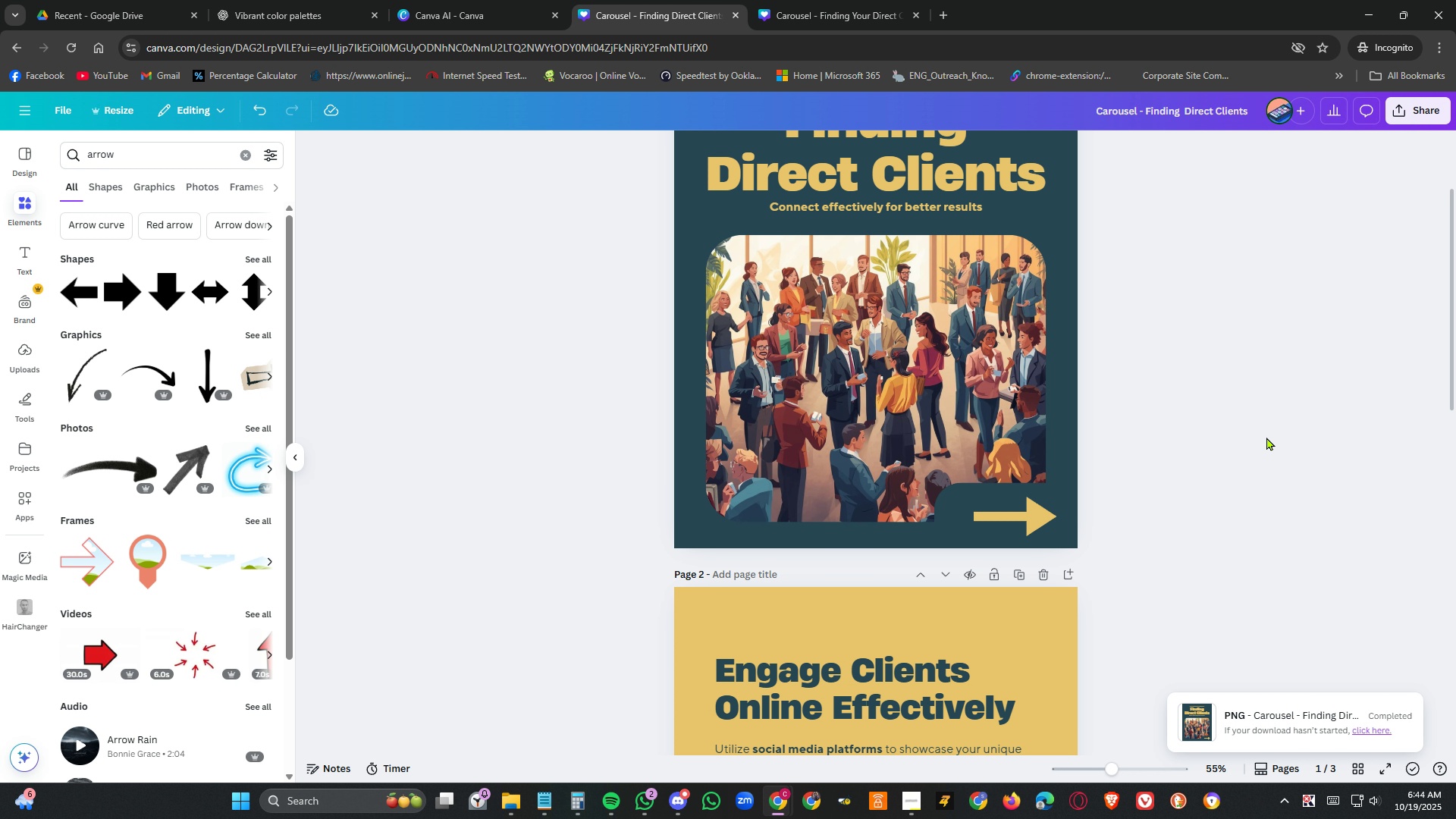 
wait(15.58)
 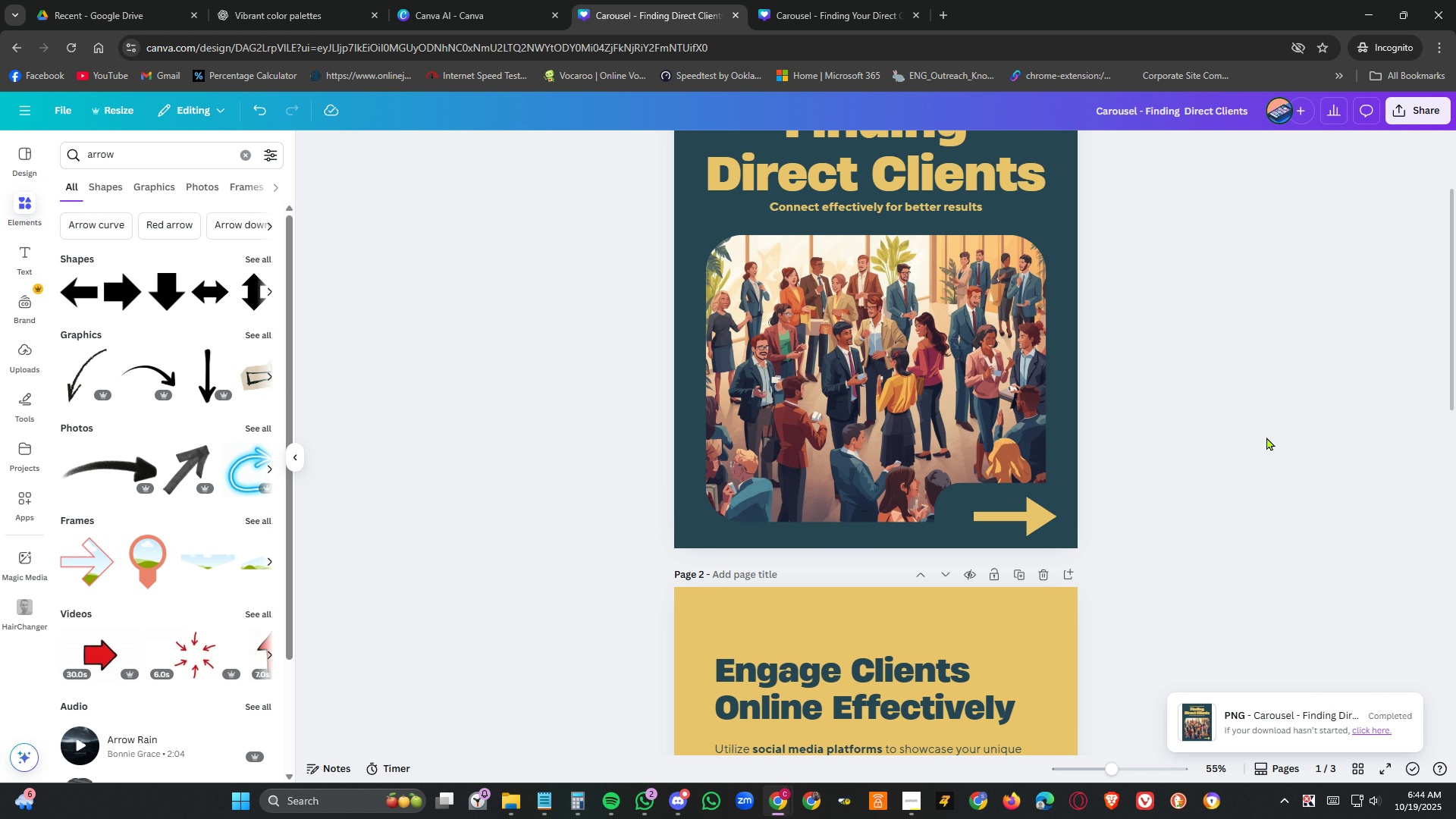 
double_click([328, 225])
 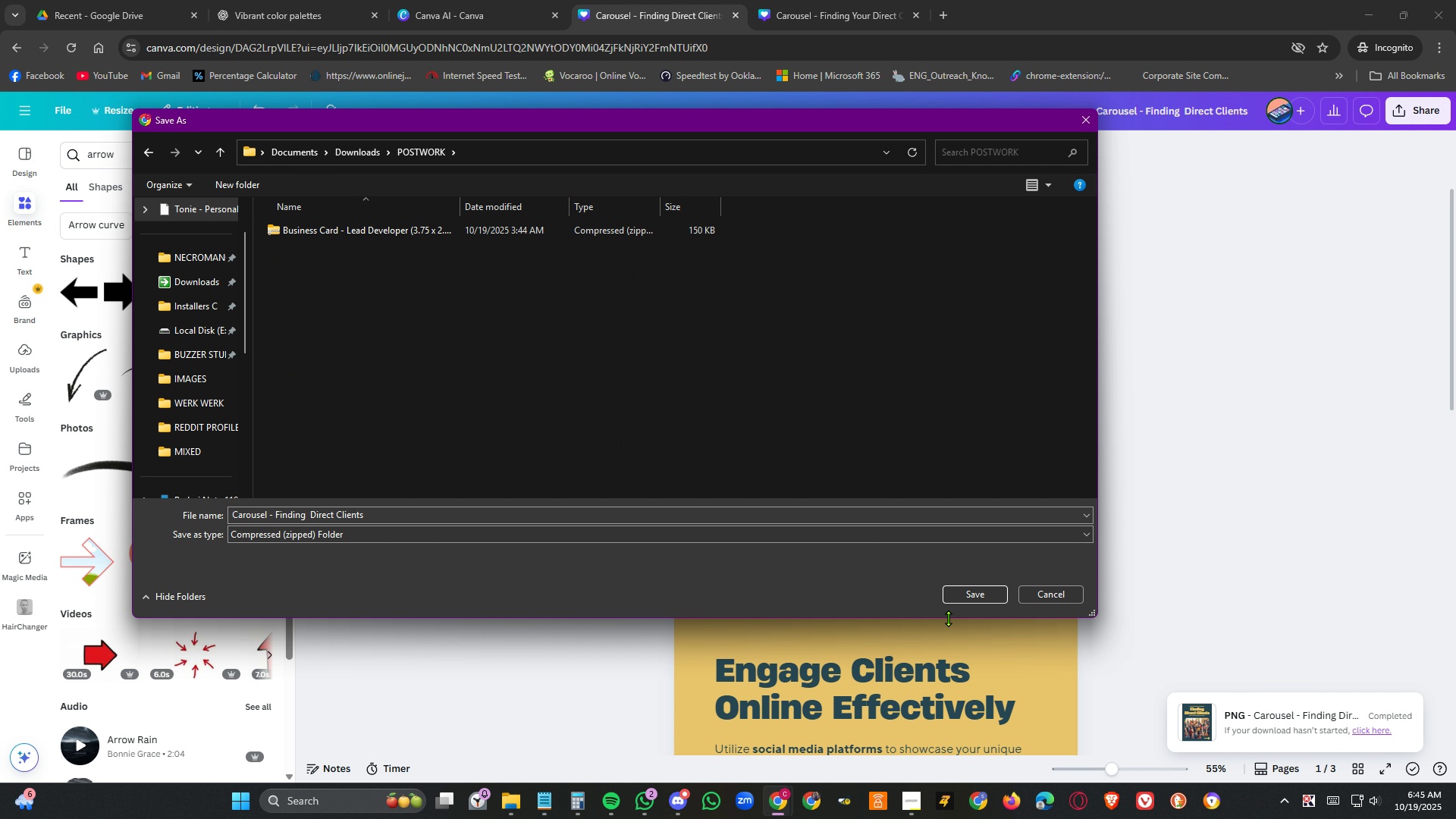 
left_click([971, 595])
 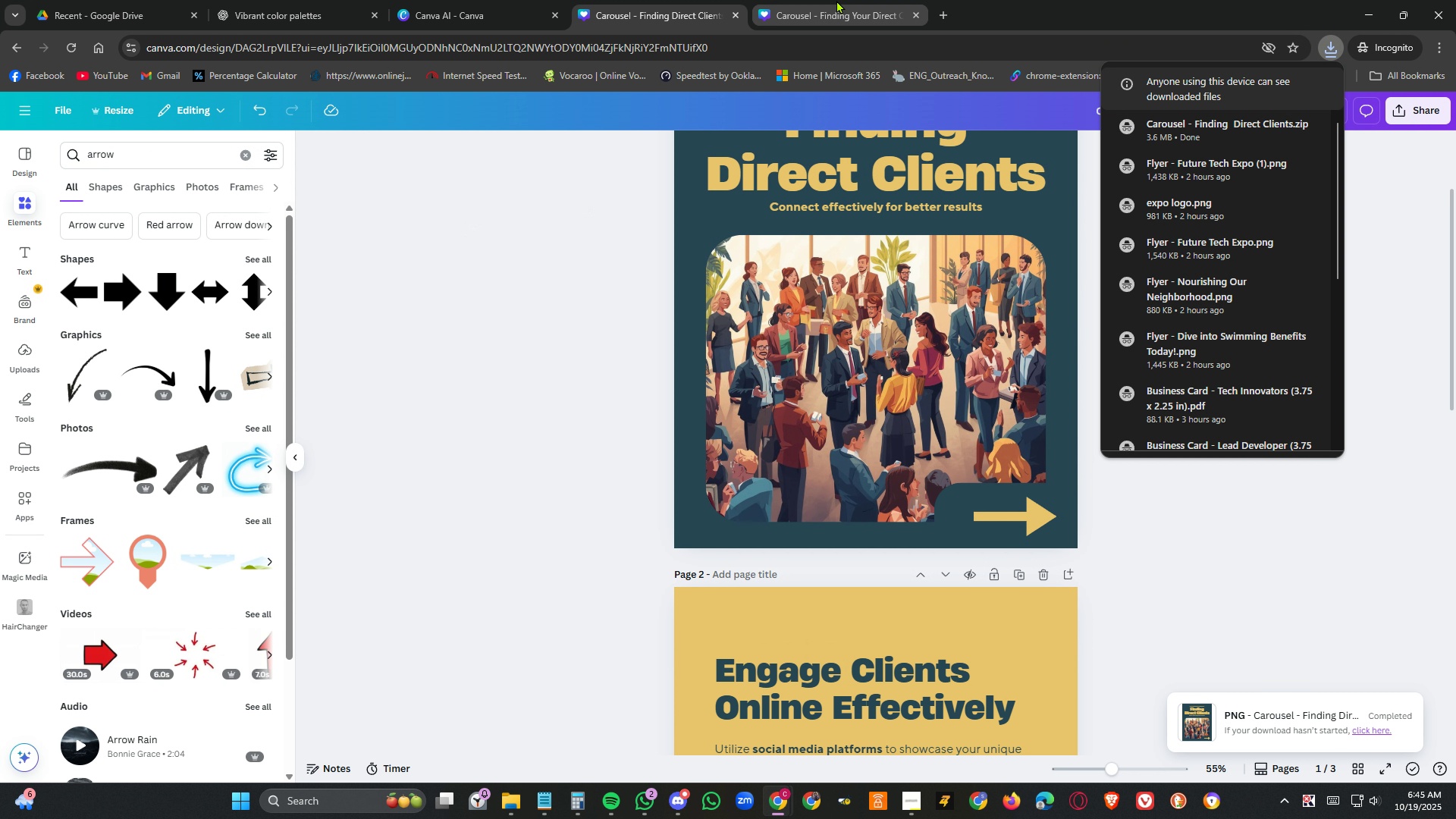 
left_click([836, 0])
 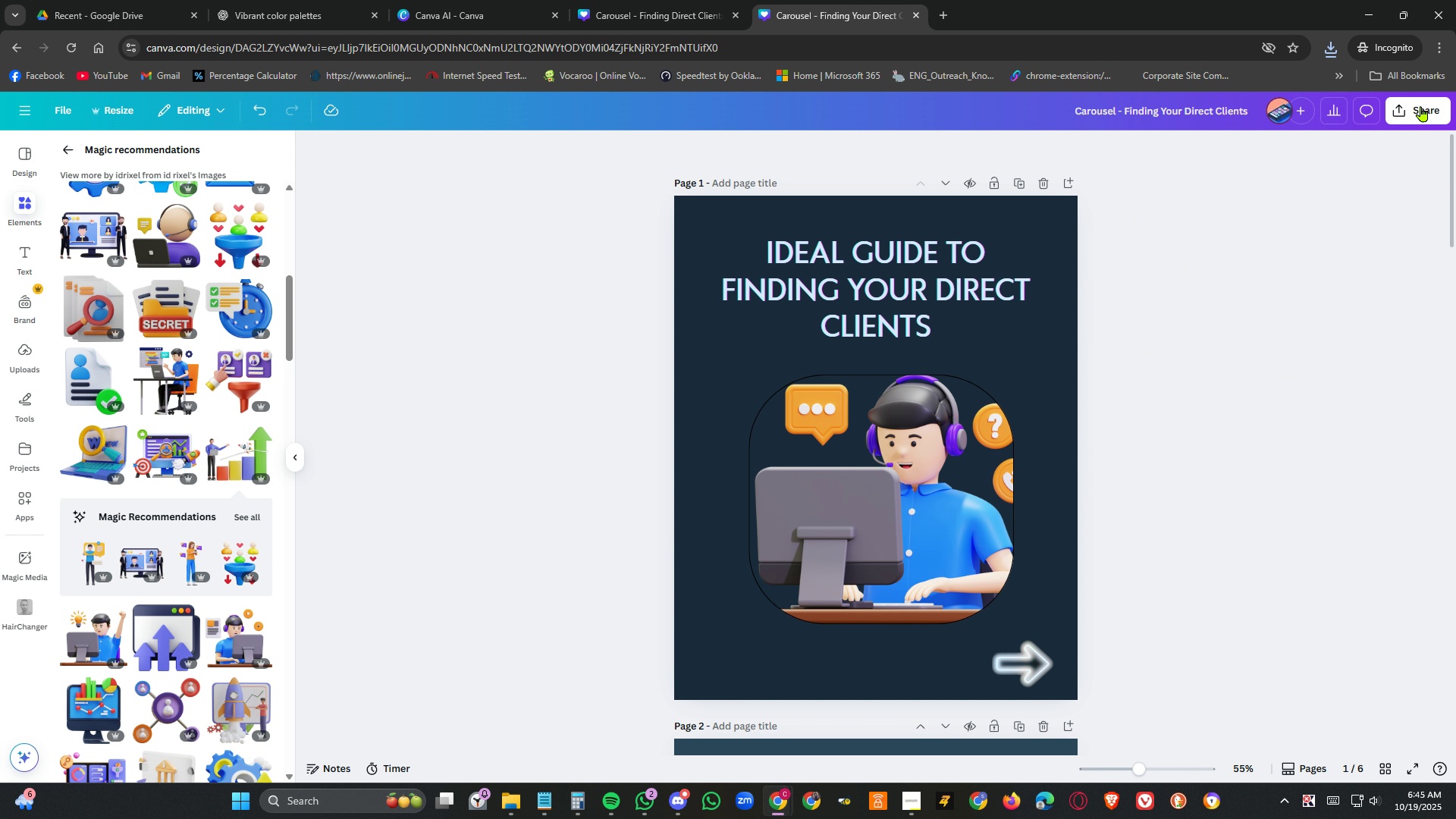 
left_click([1421, 106])
 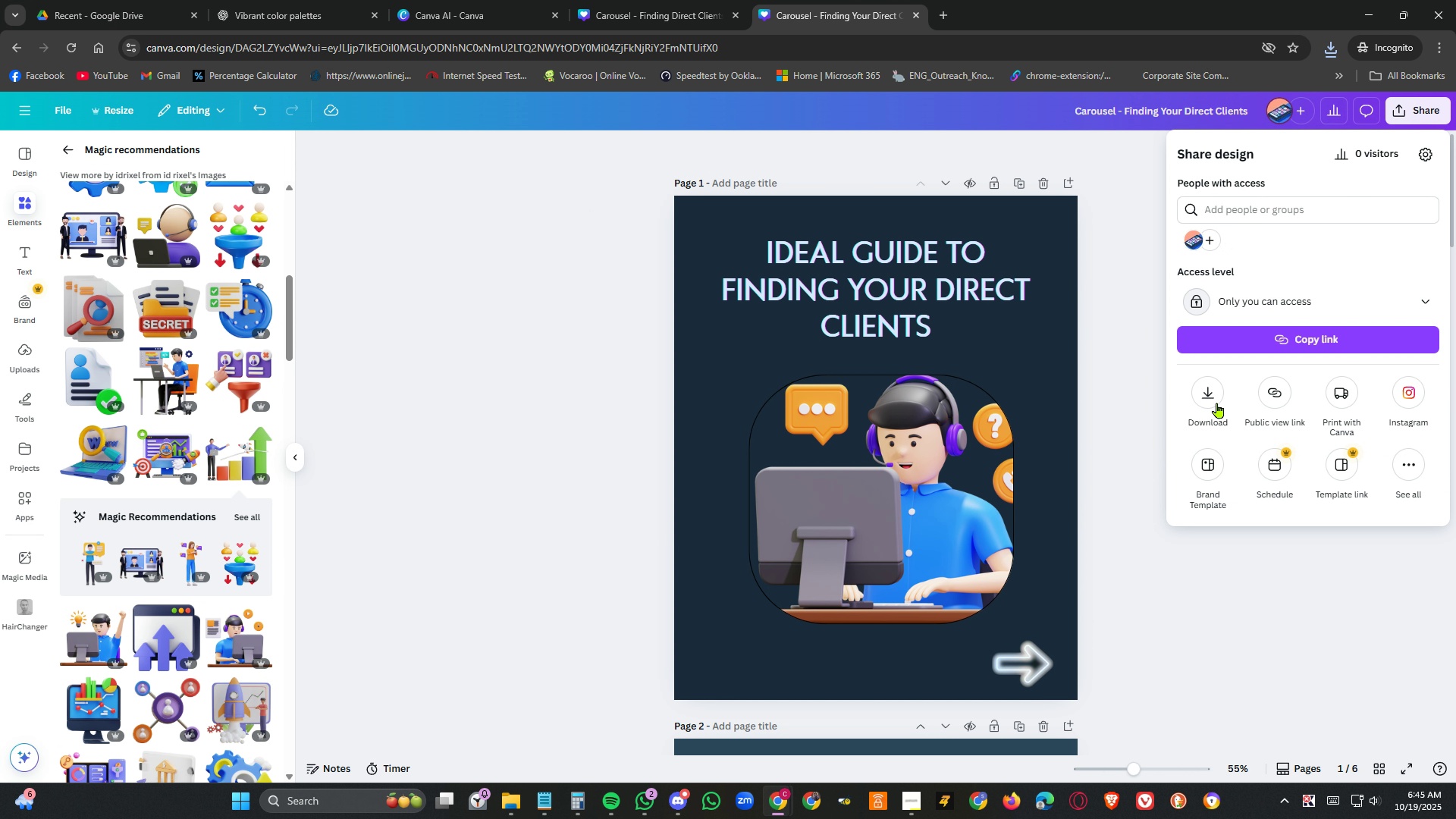 
left_click([1216, 400])
 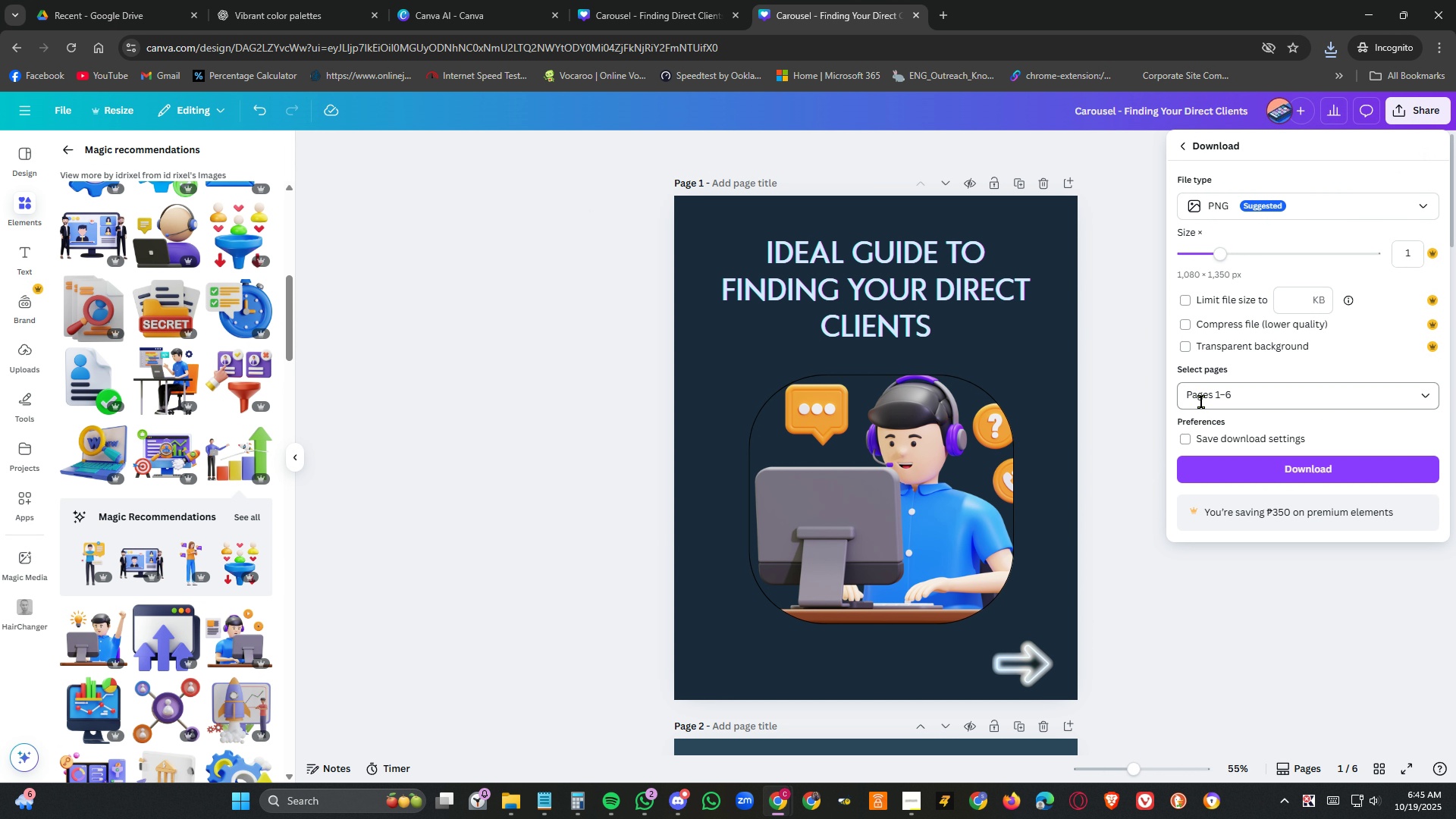 
left_click([1163, 573])
 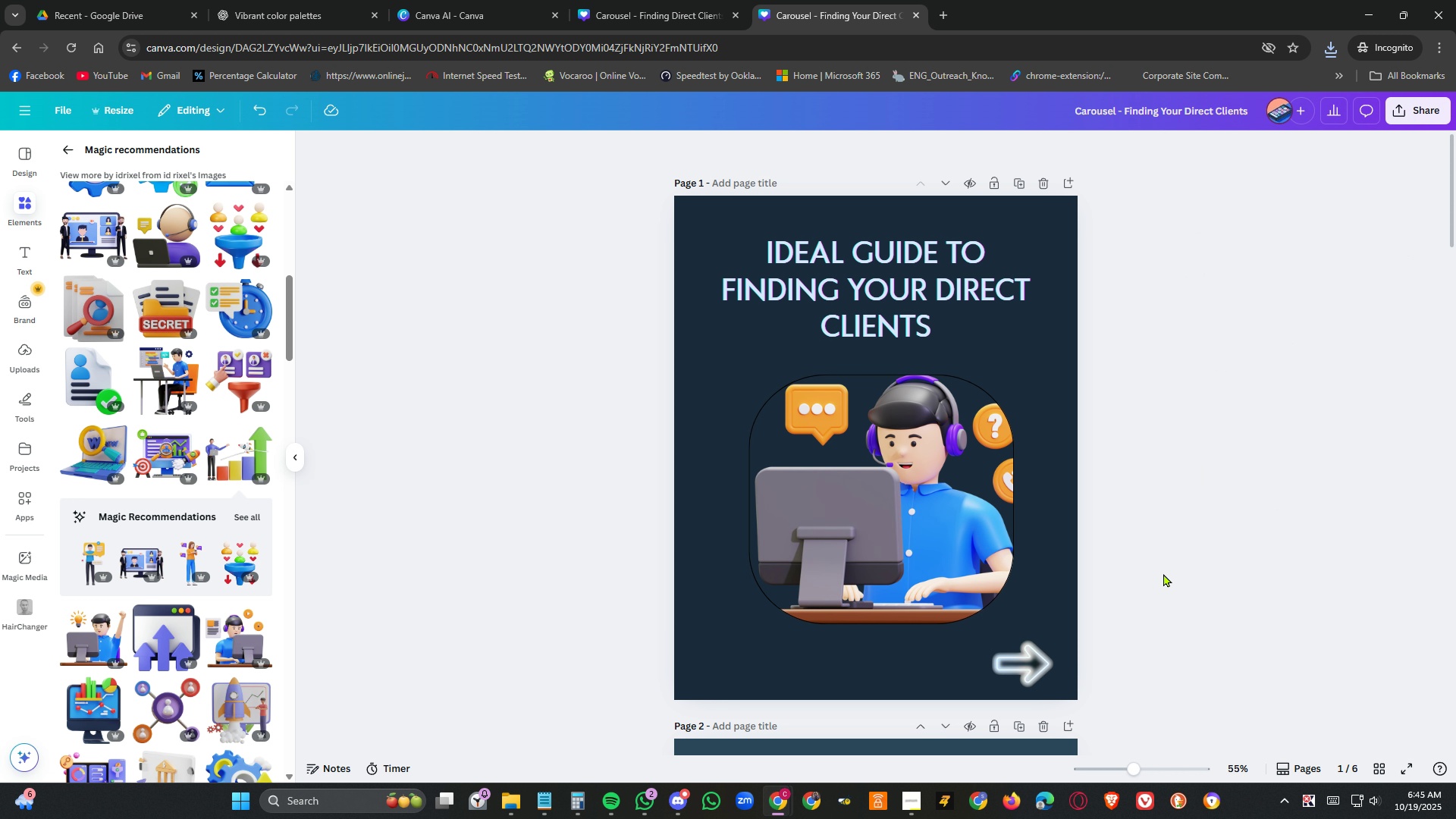 
scroll: coordinate [1163, 573], scroll_direction: down, amount: 4.0
 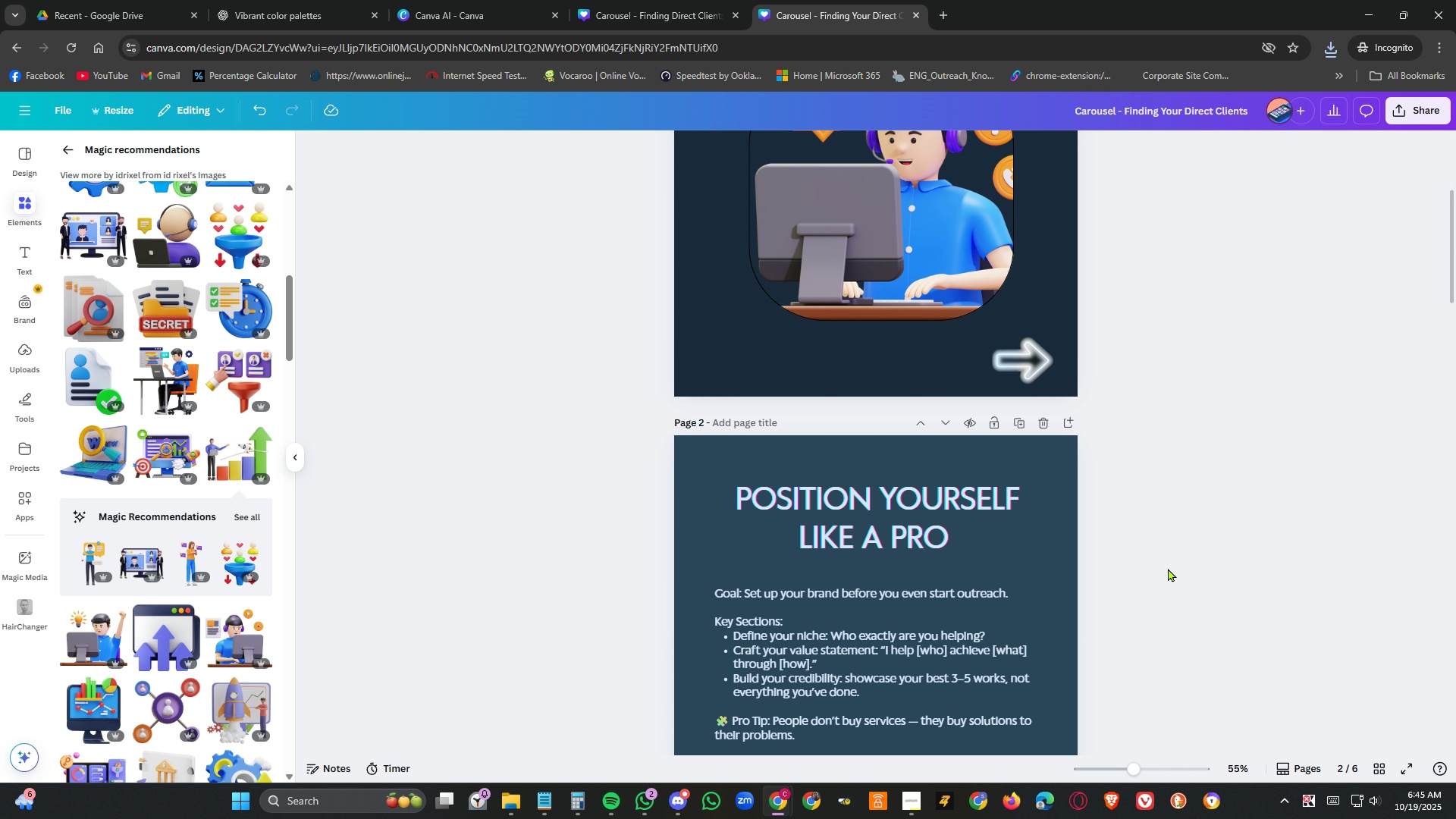 
scroll: coordinate [1168, 568], scroll_direction: up, amount: 4.0
 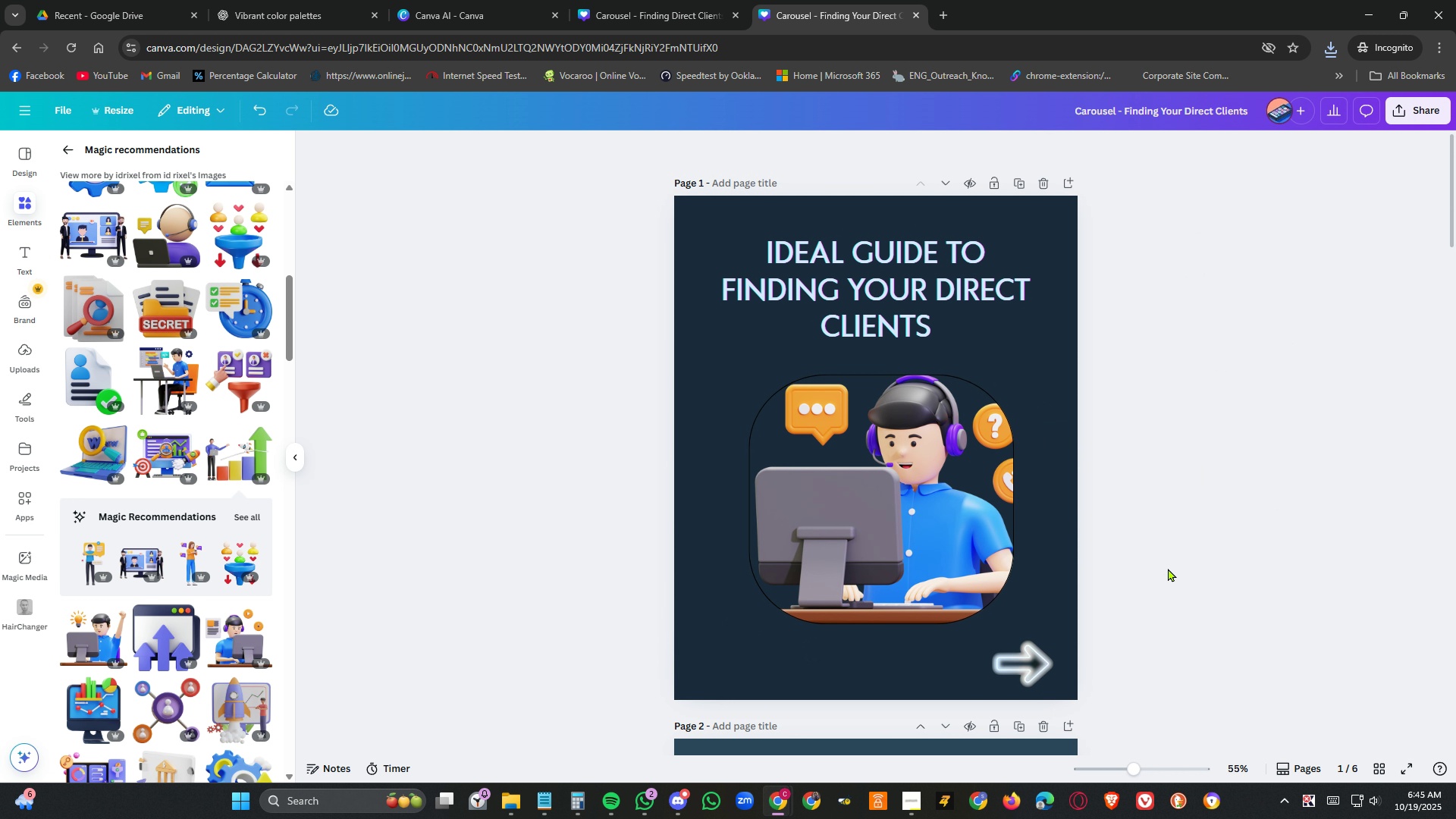 
scroll: coordinate [1169, 564], scroll_direction: down, amount: 10.0
 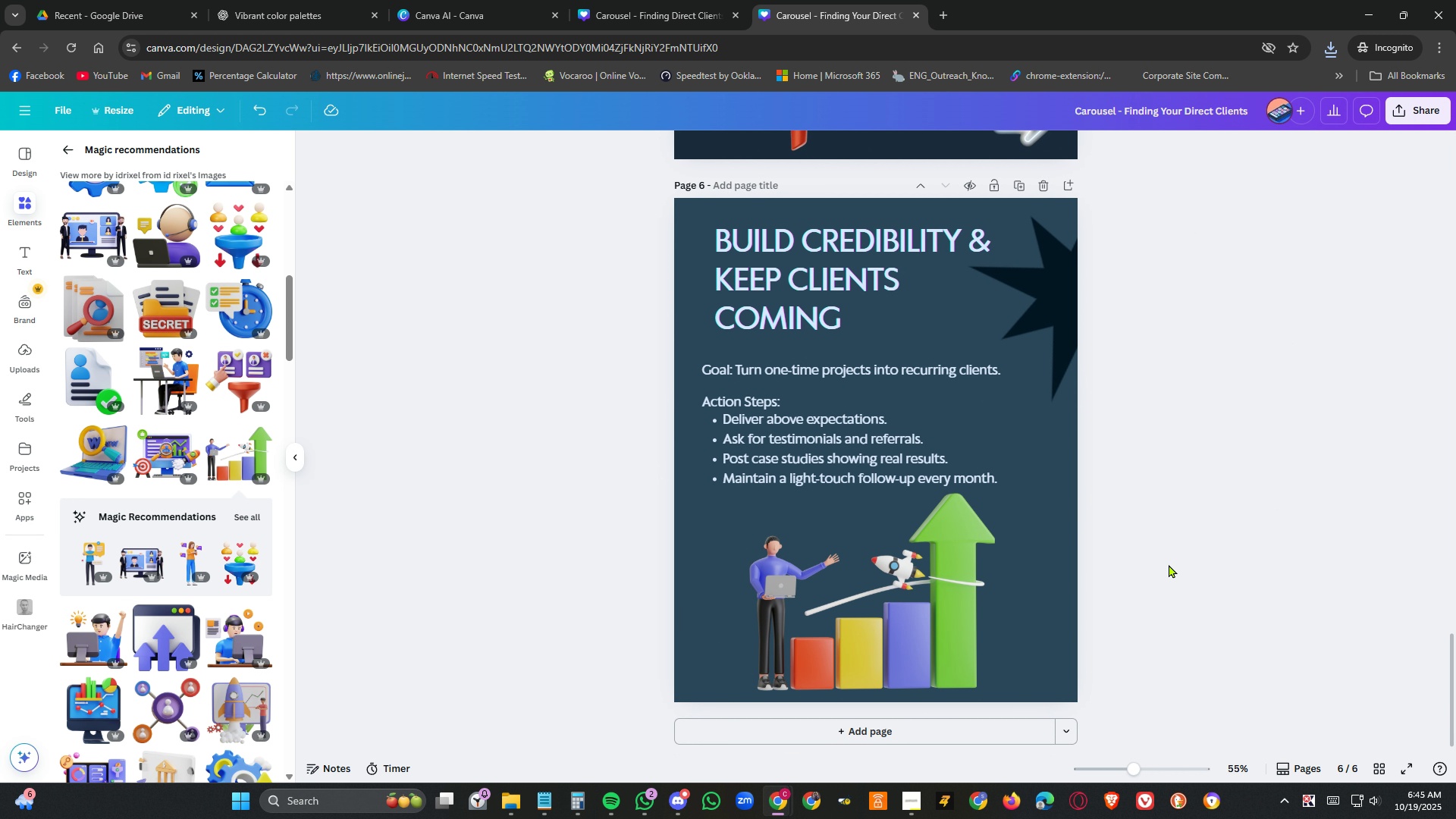 
left_click([1439, 105])
 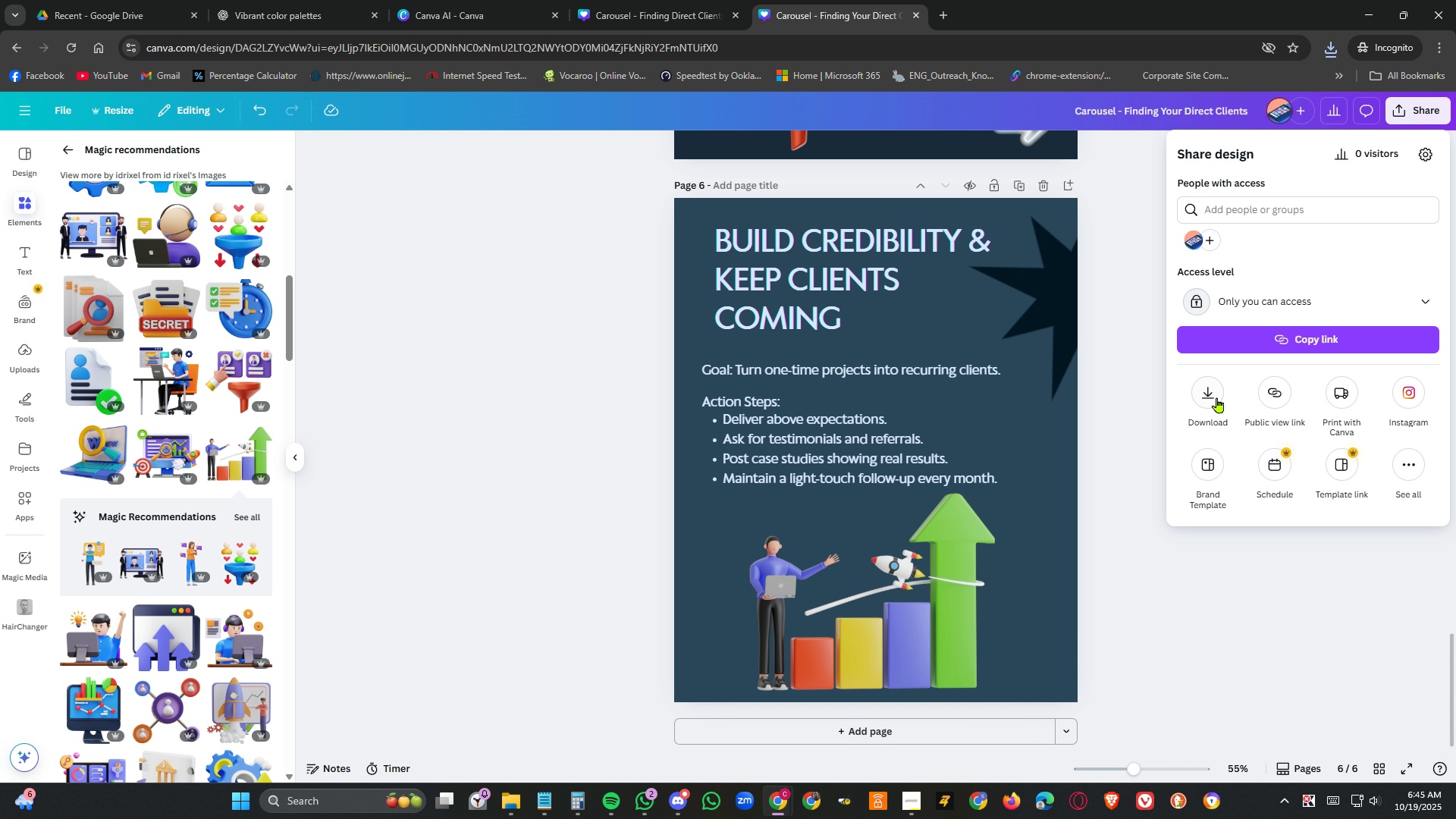 
left_click([1216, 397])
 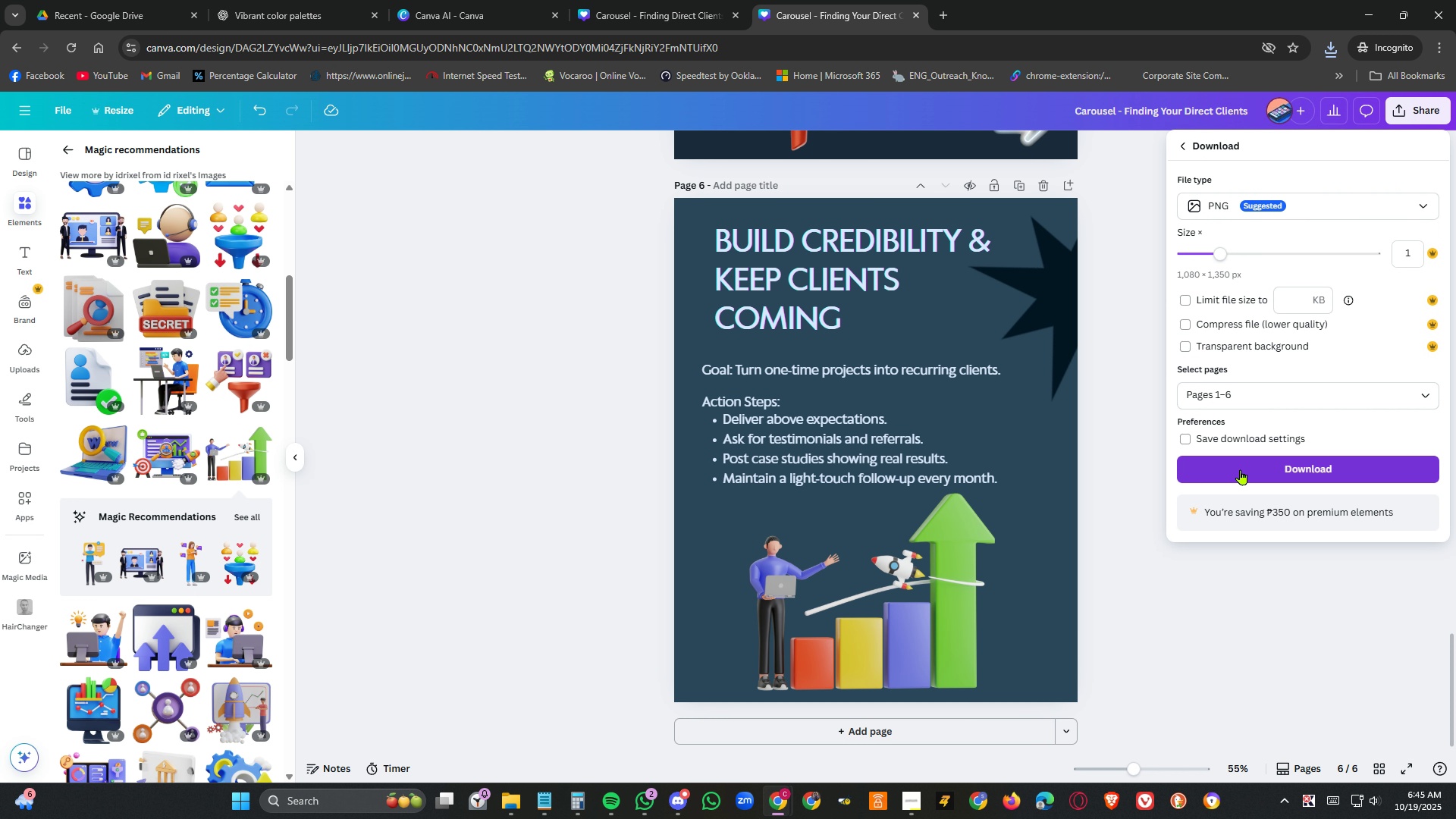 
left_click([1241, 469])
 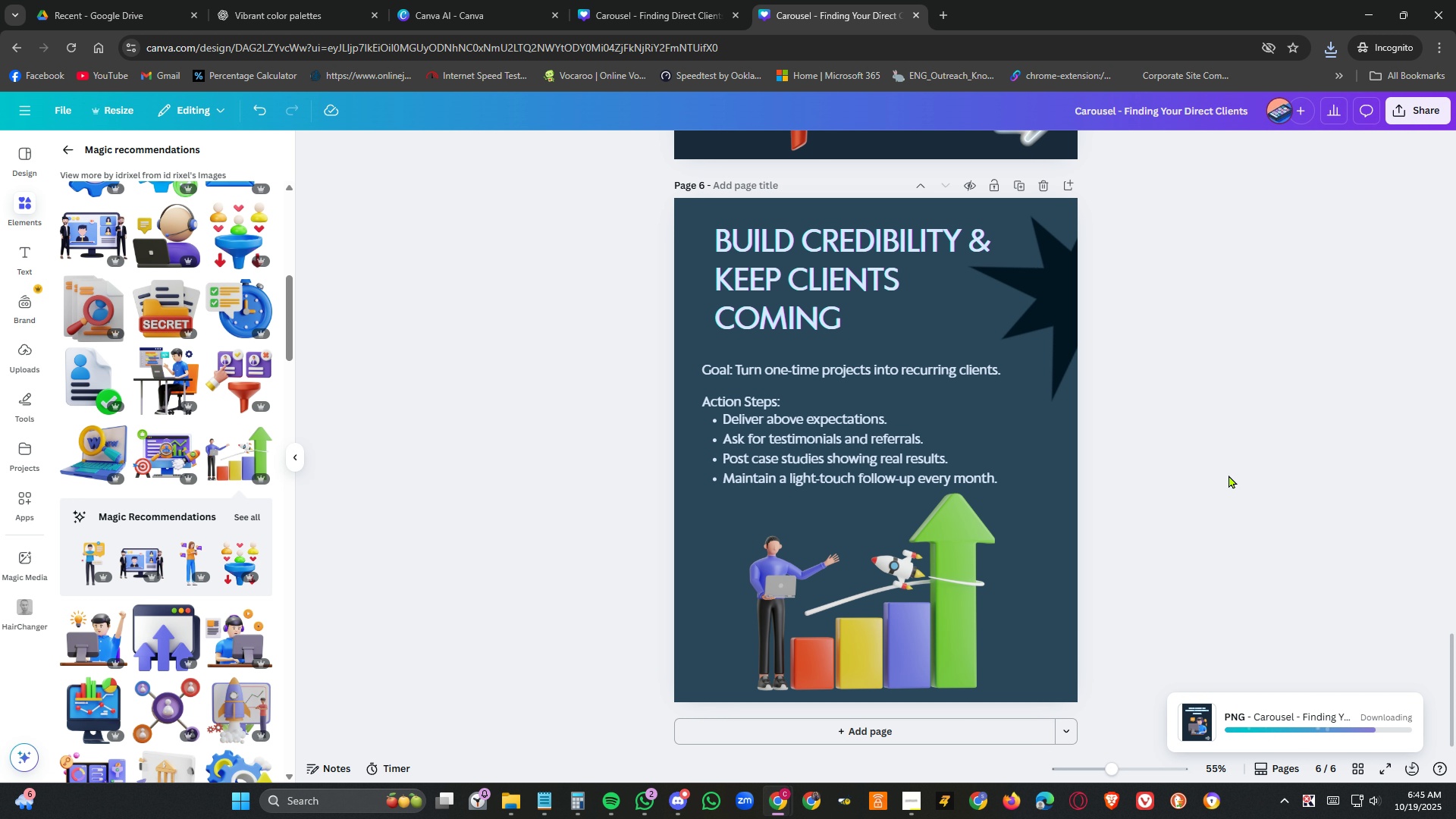 
wait(14.89)
 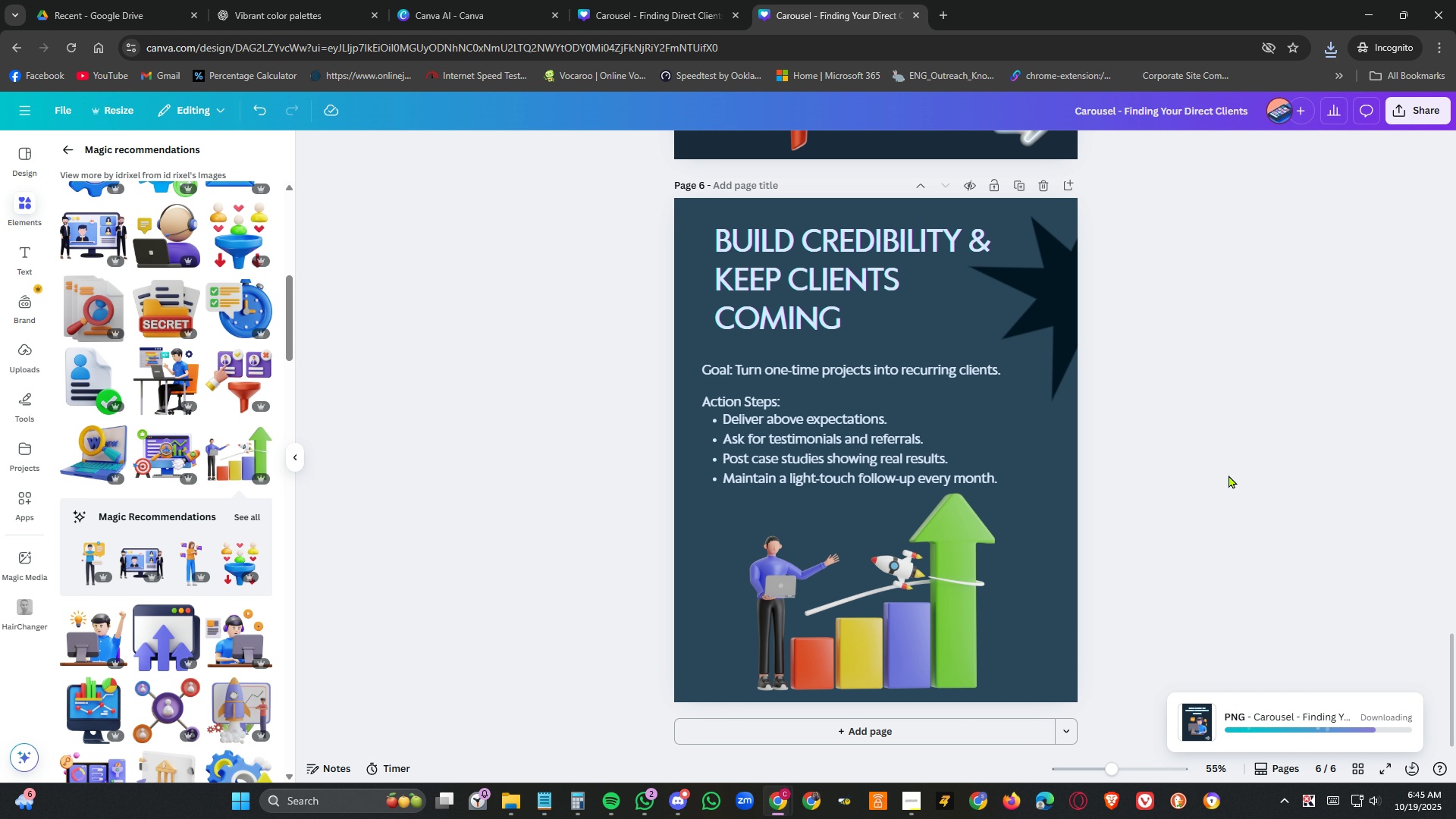 
left_click([970, 595])
 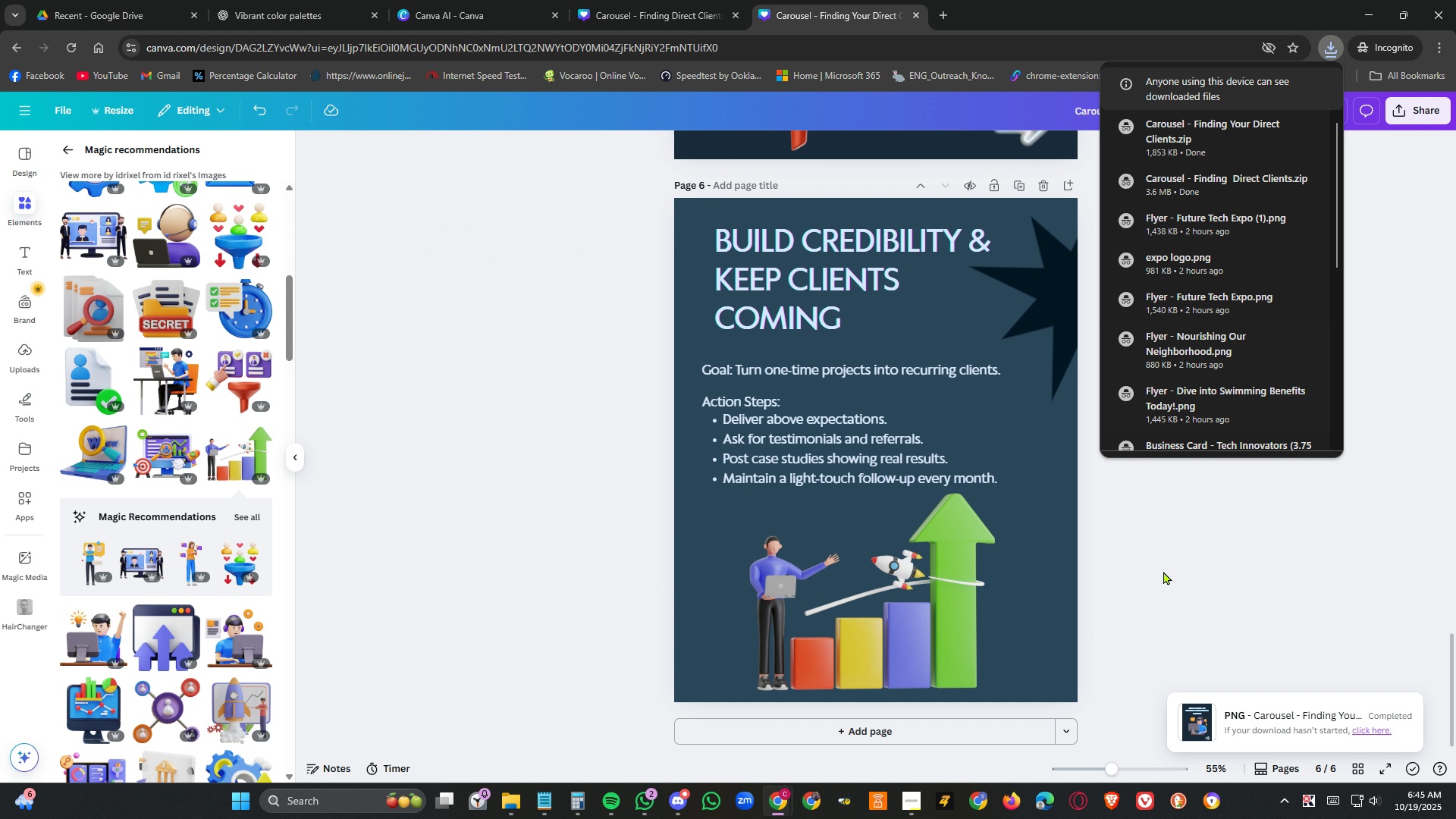 
left_click([1225, 557])
 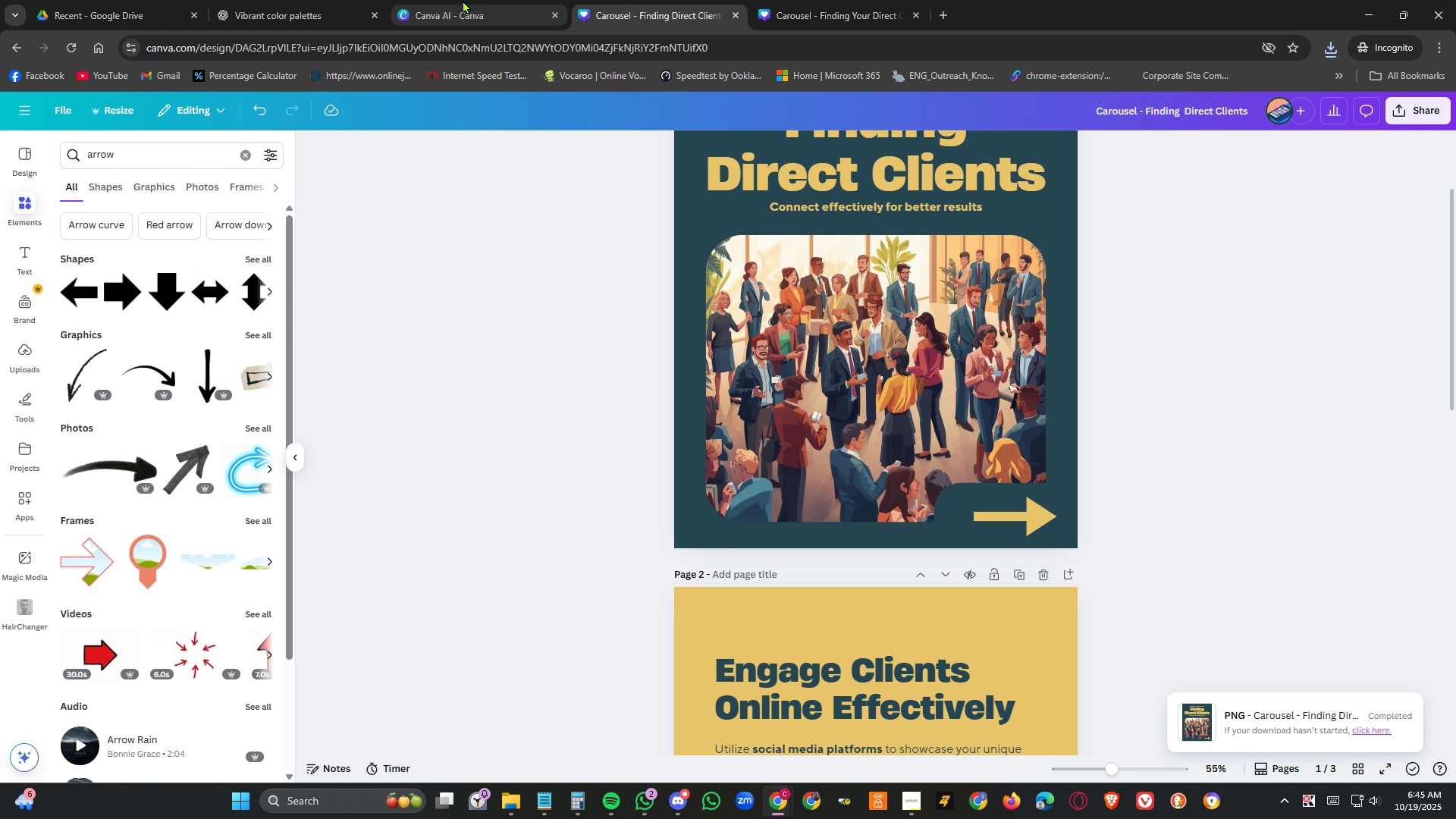 
double_click([456, 0])
 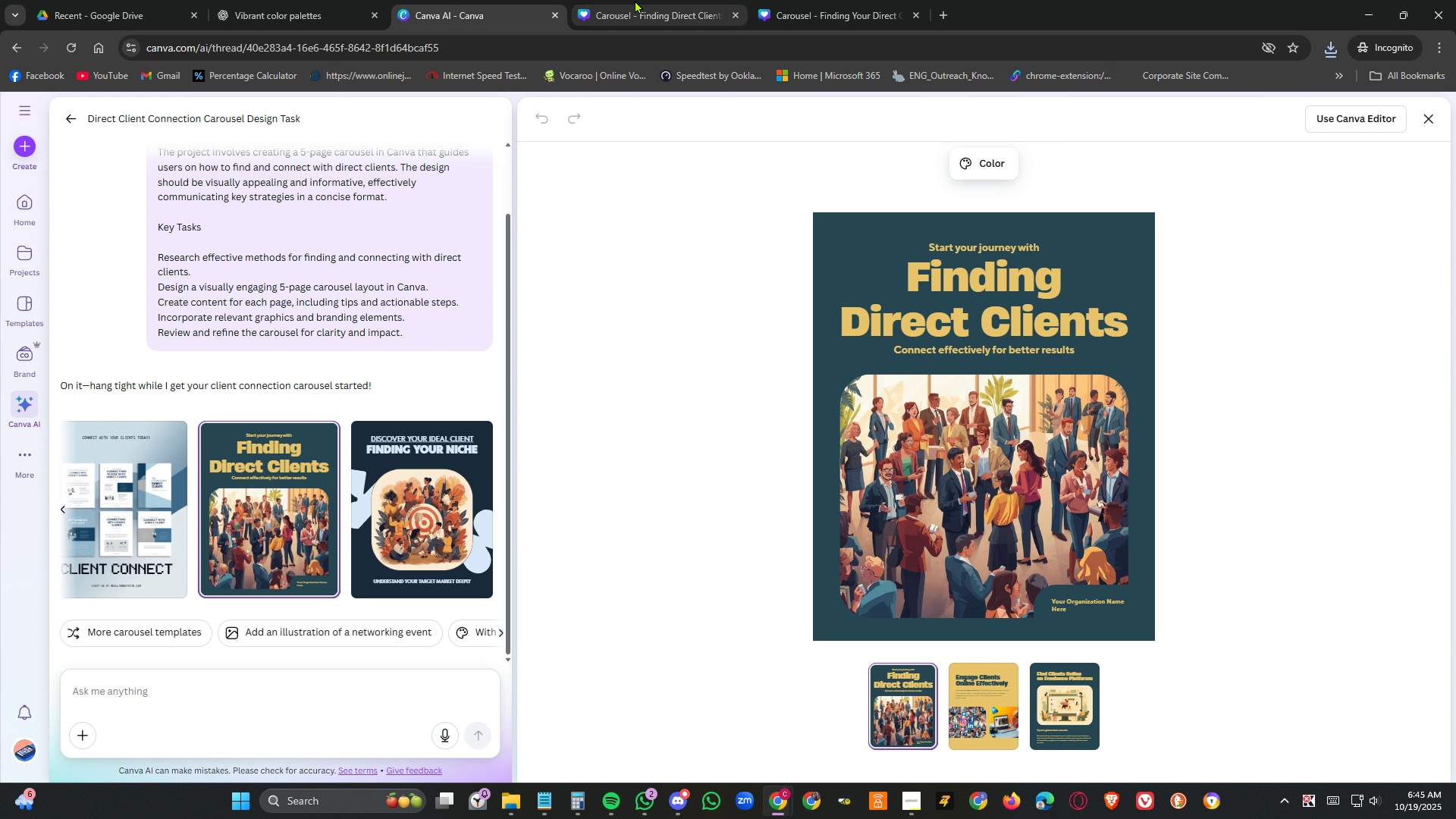 
left_click([664, 0])
 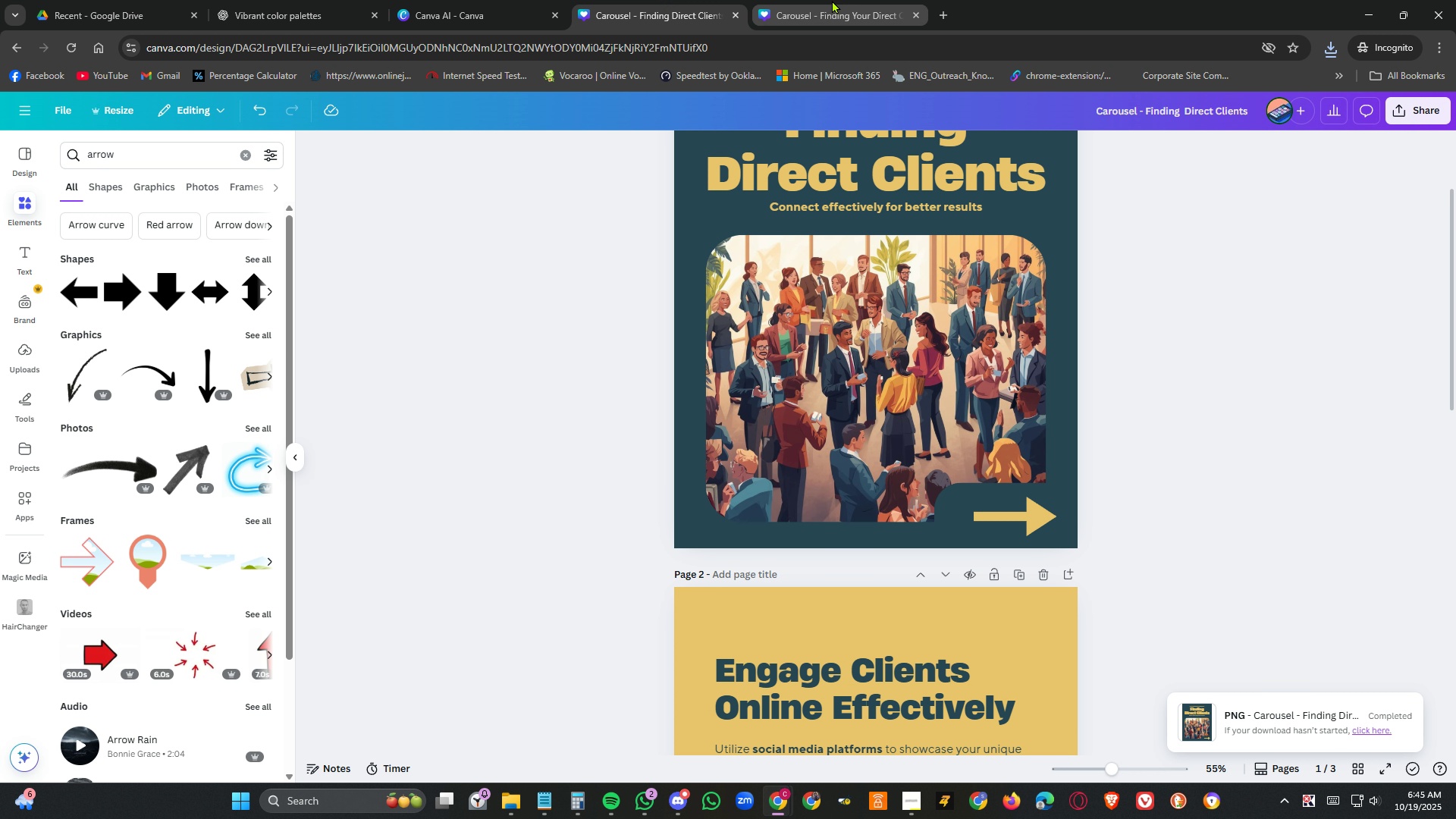 